 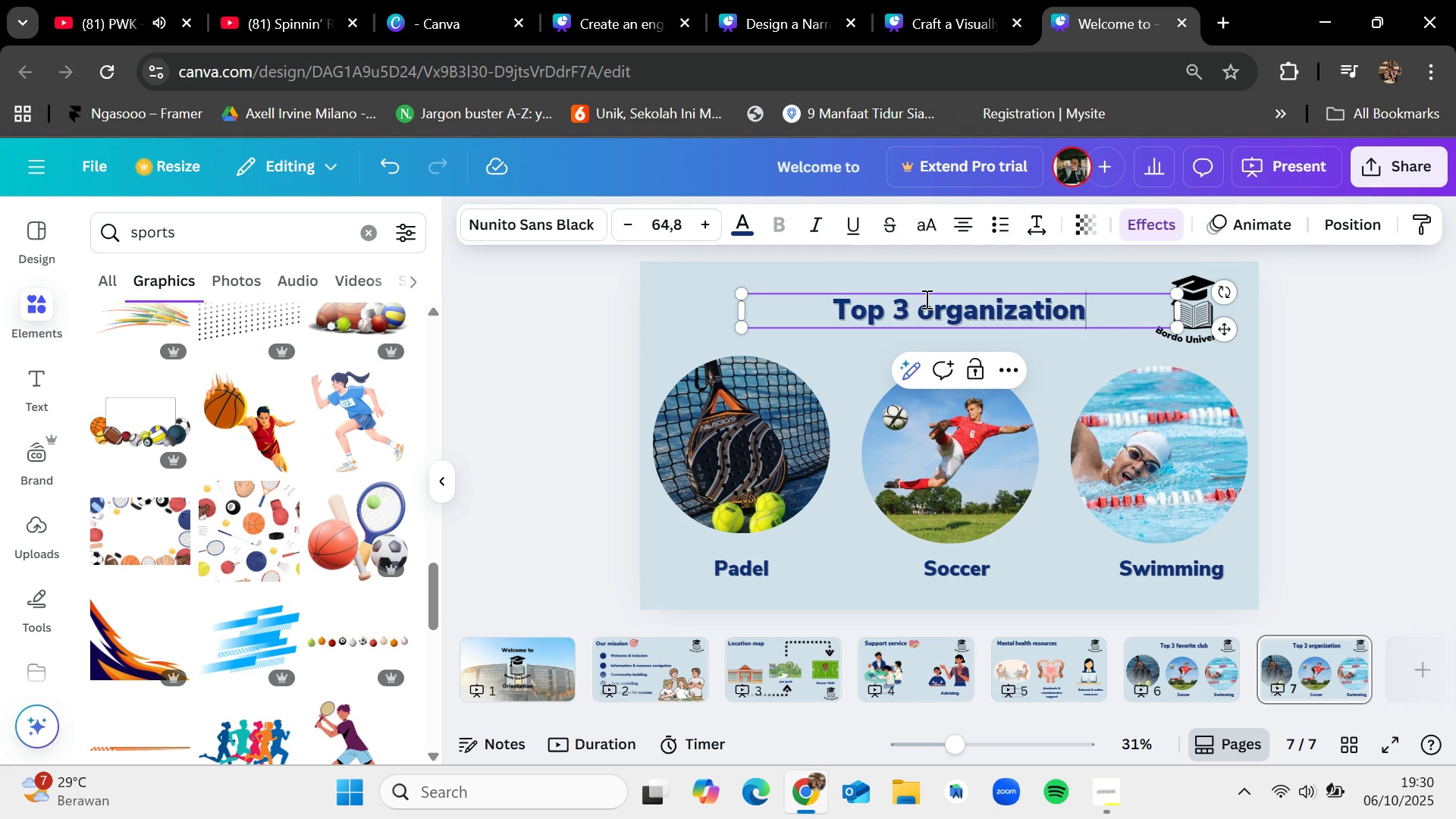 
left_click([540, 453])
 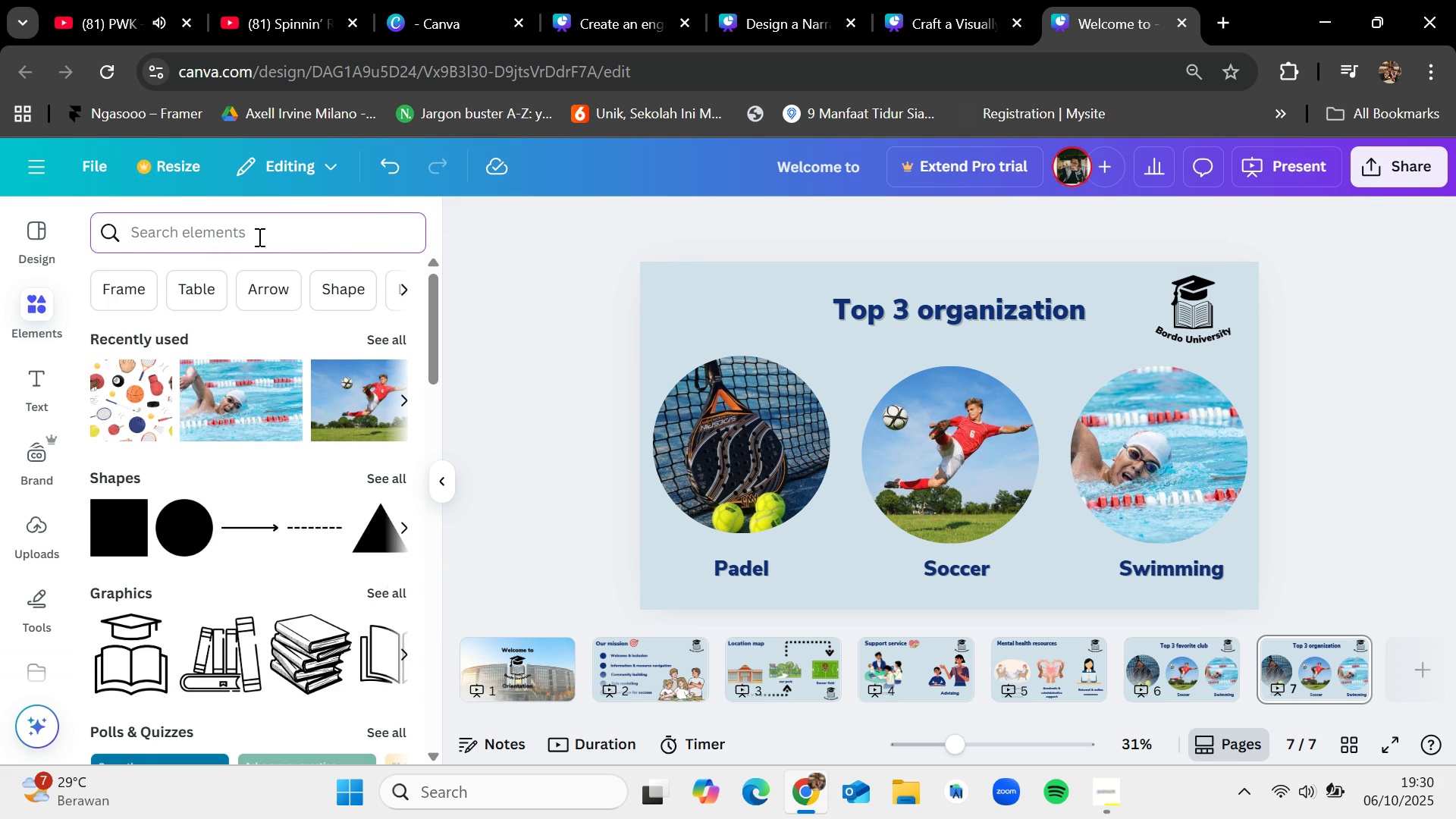 
type(english)
 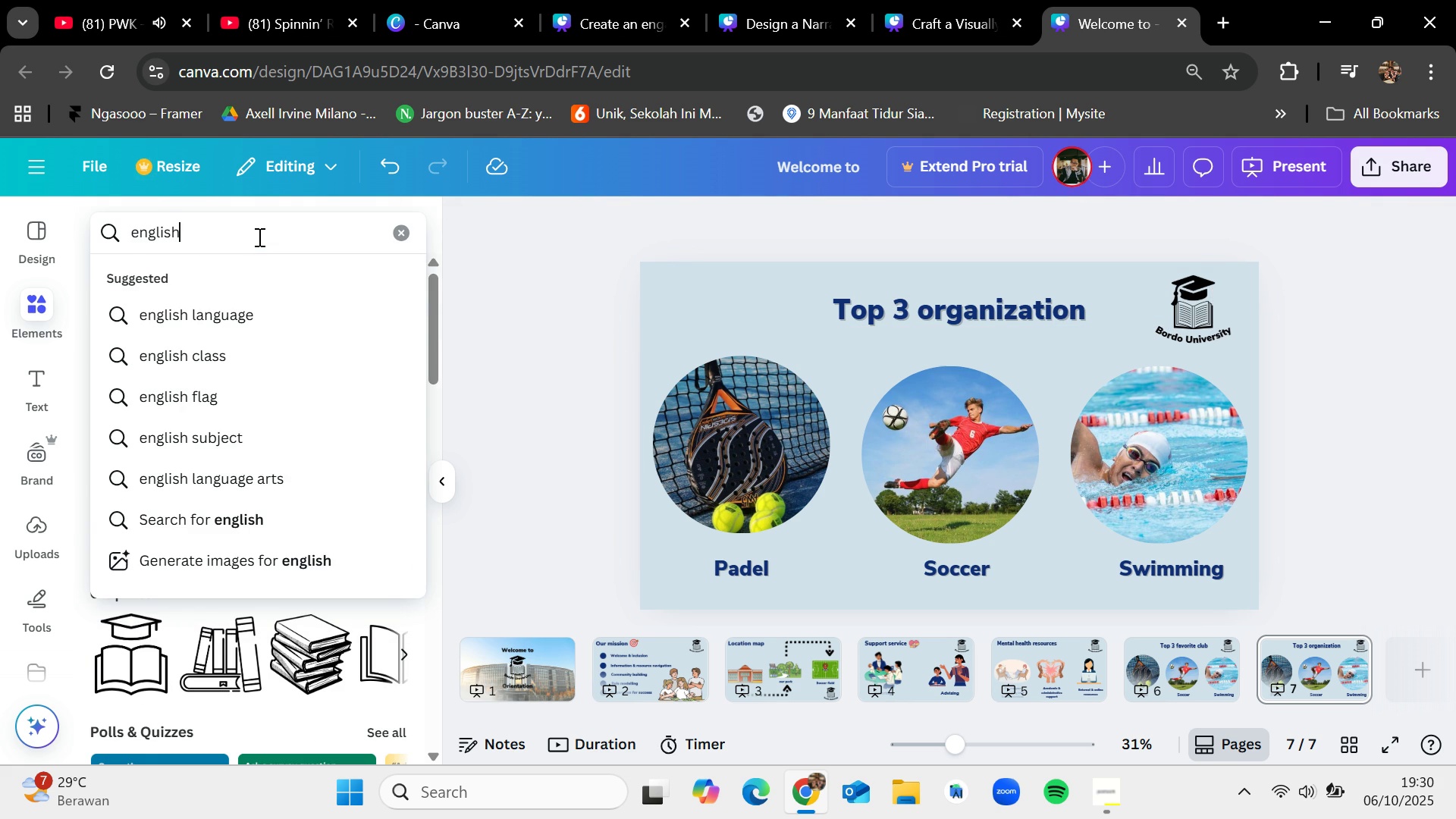 
key(Enter)
 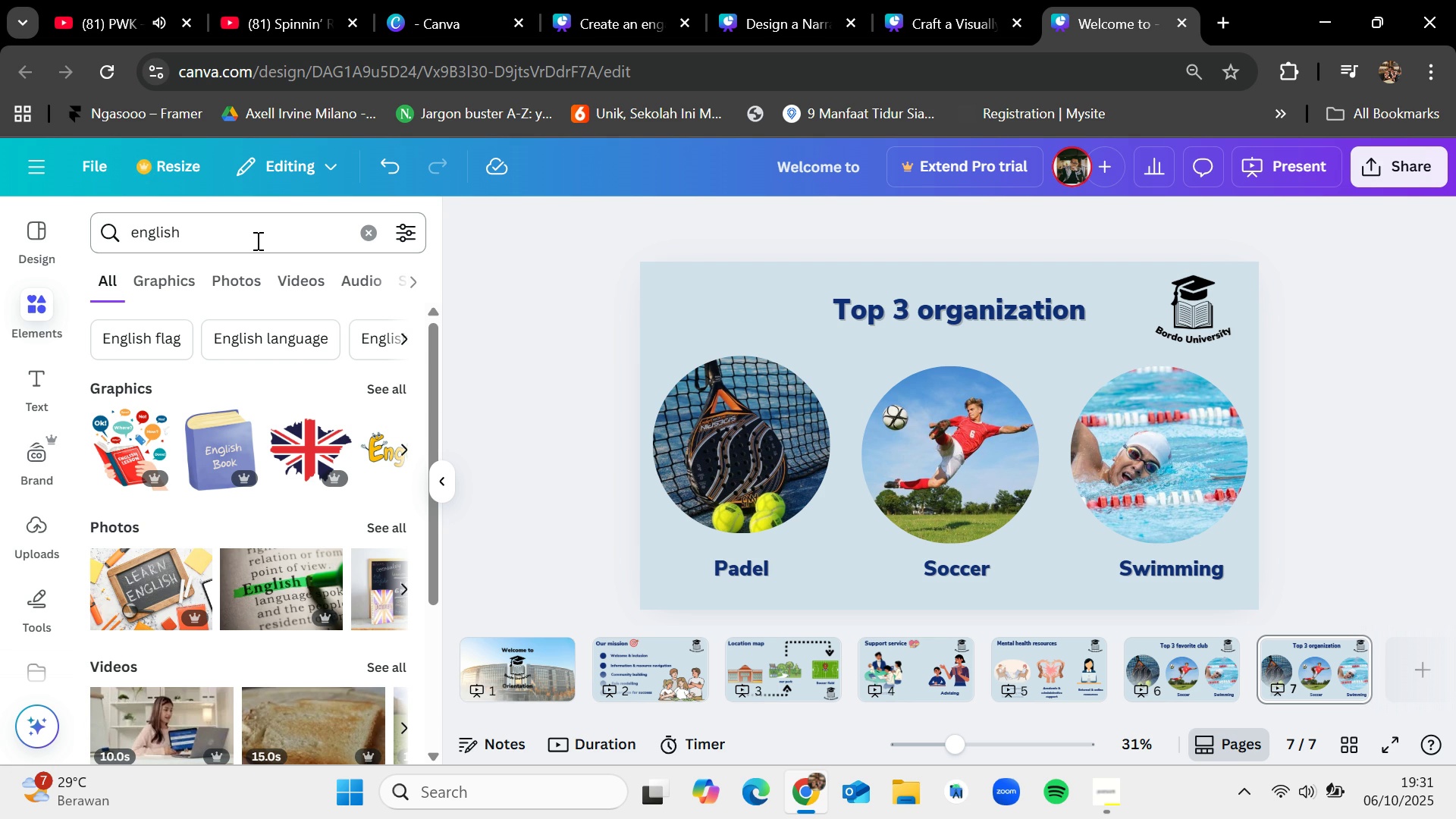 
wait(35.05)
 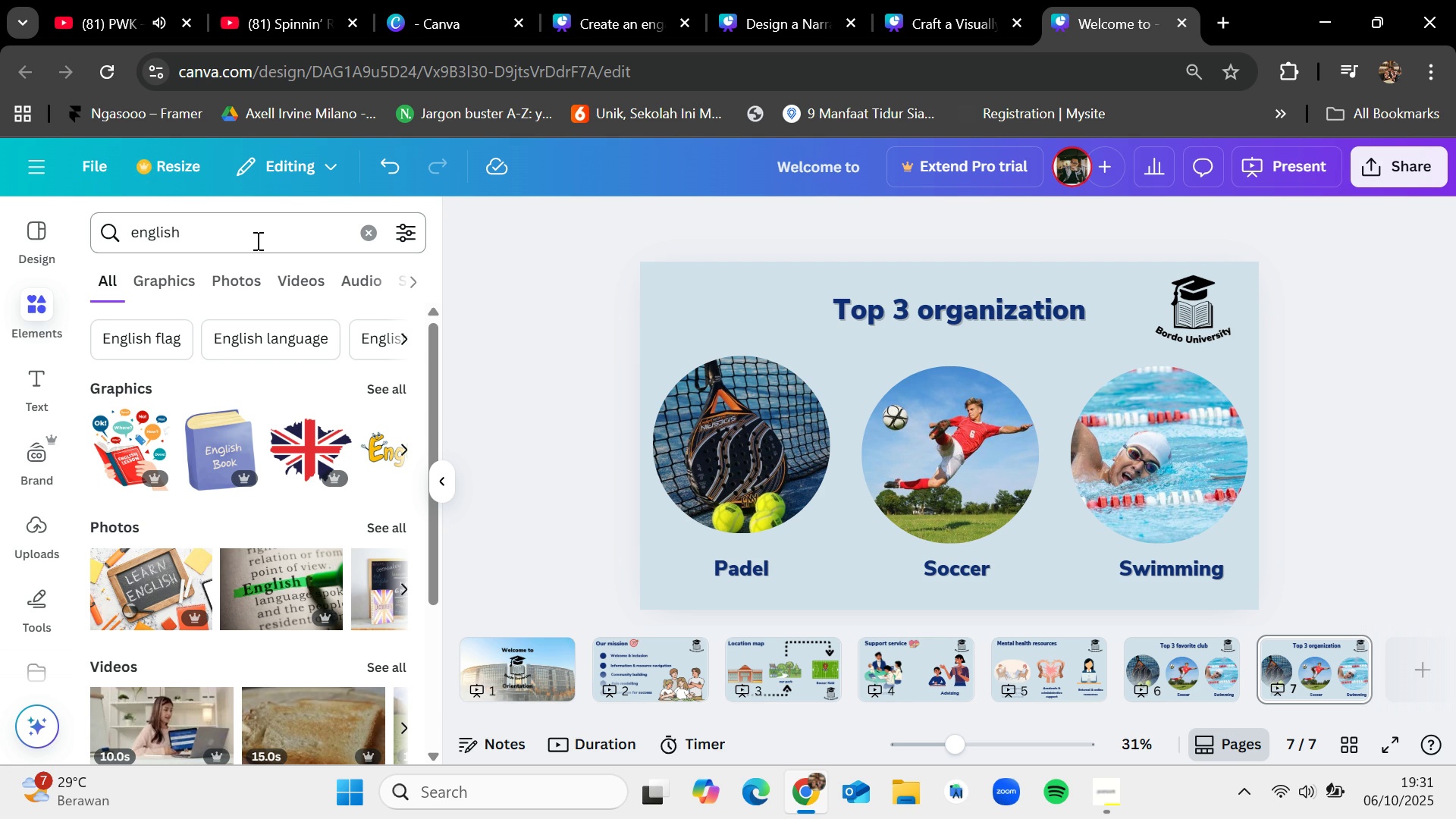 
left_click([1127, 793])